 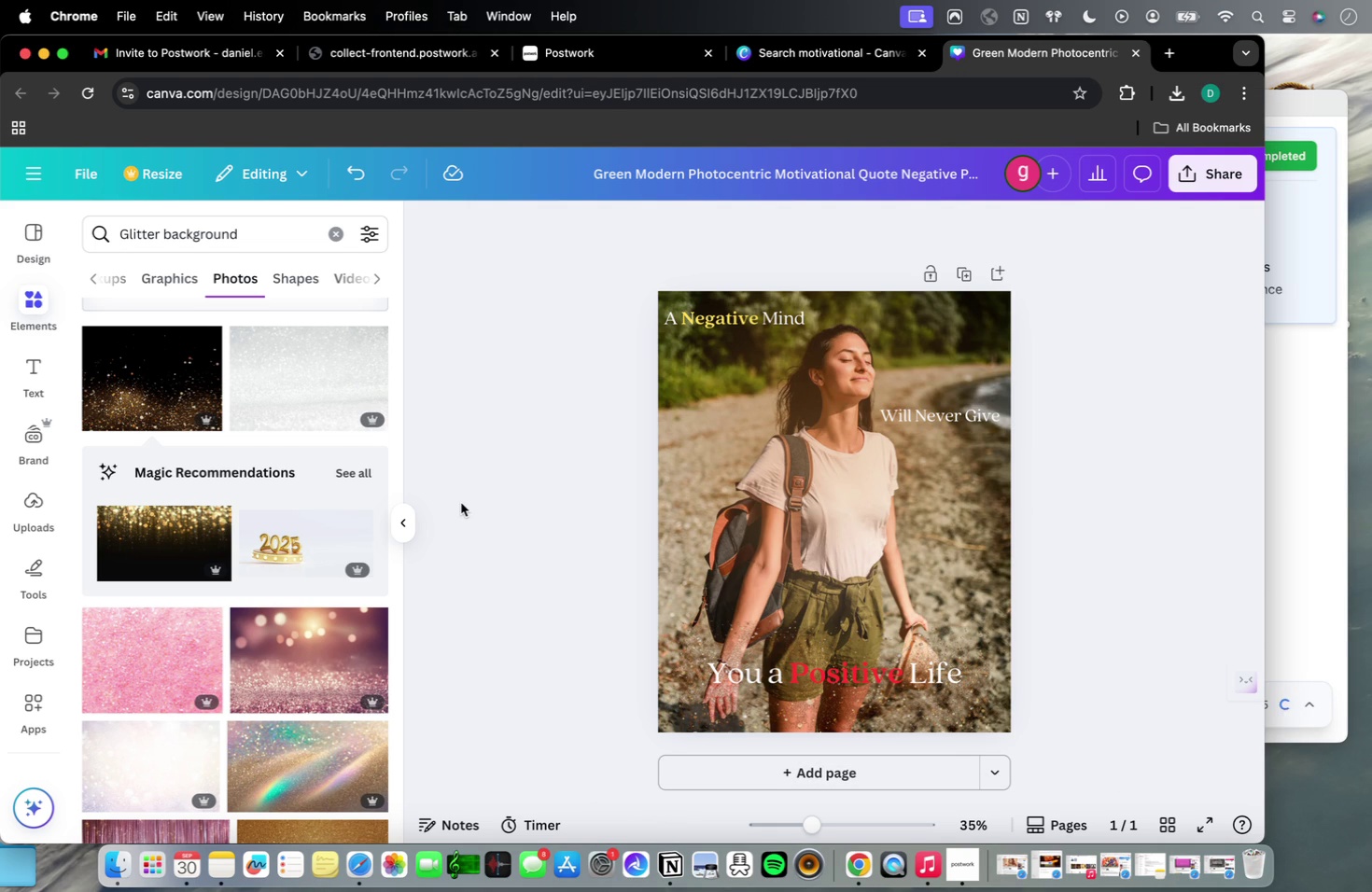 
scroll: coordinate [243, 517], scroll_direction: down, amount: 49.0
 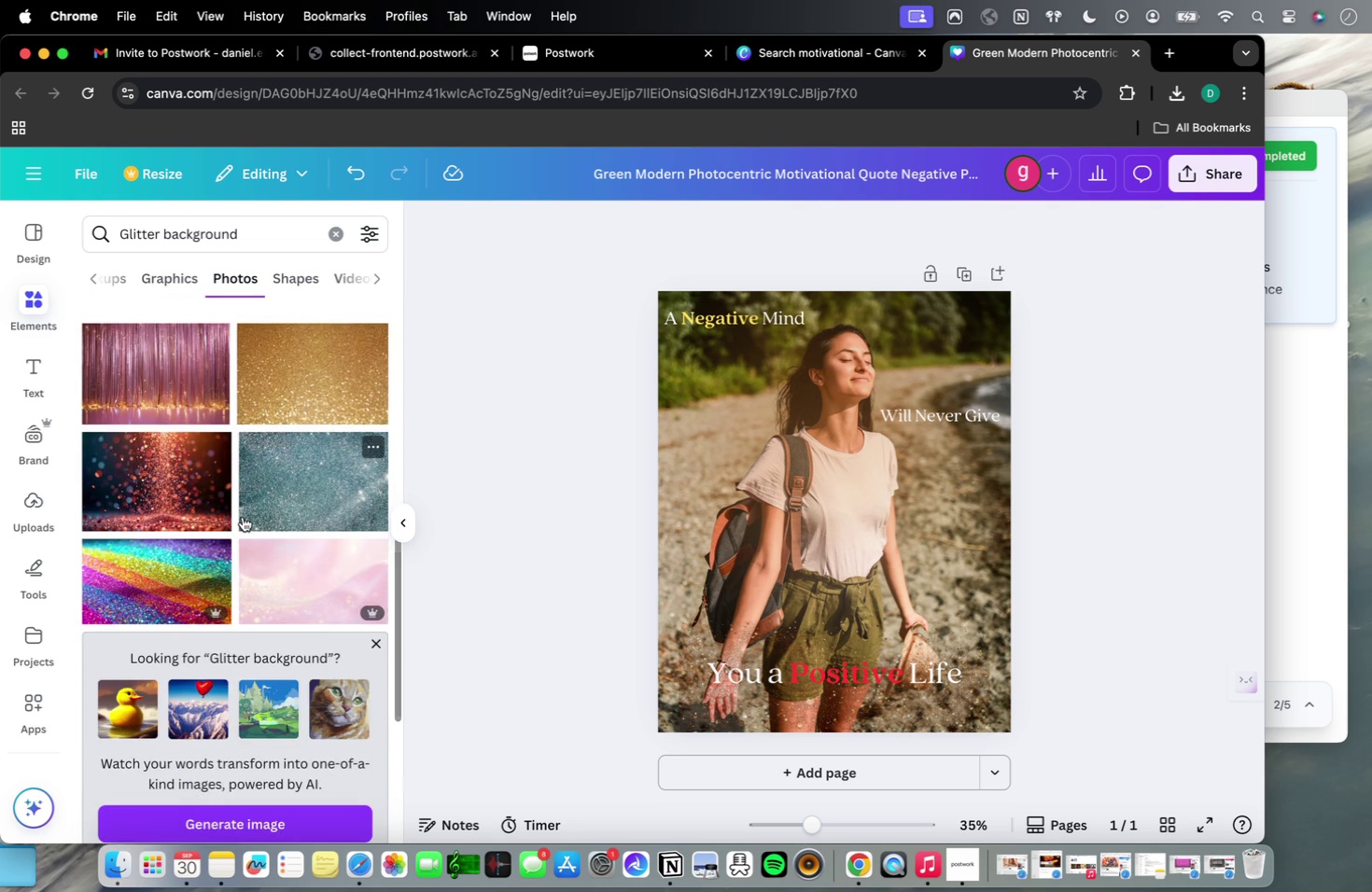 
scroll: coordinate [243, 517], scroll_direction: up, amount: 45.0
 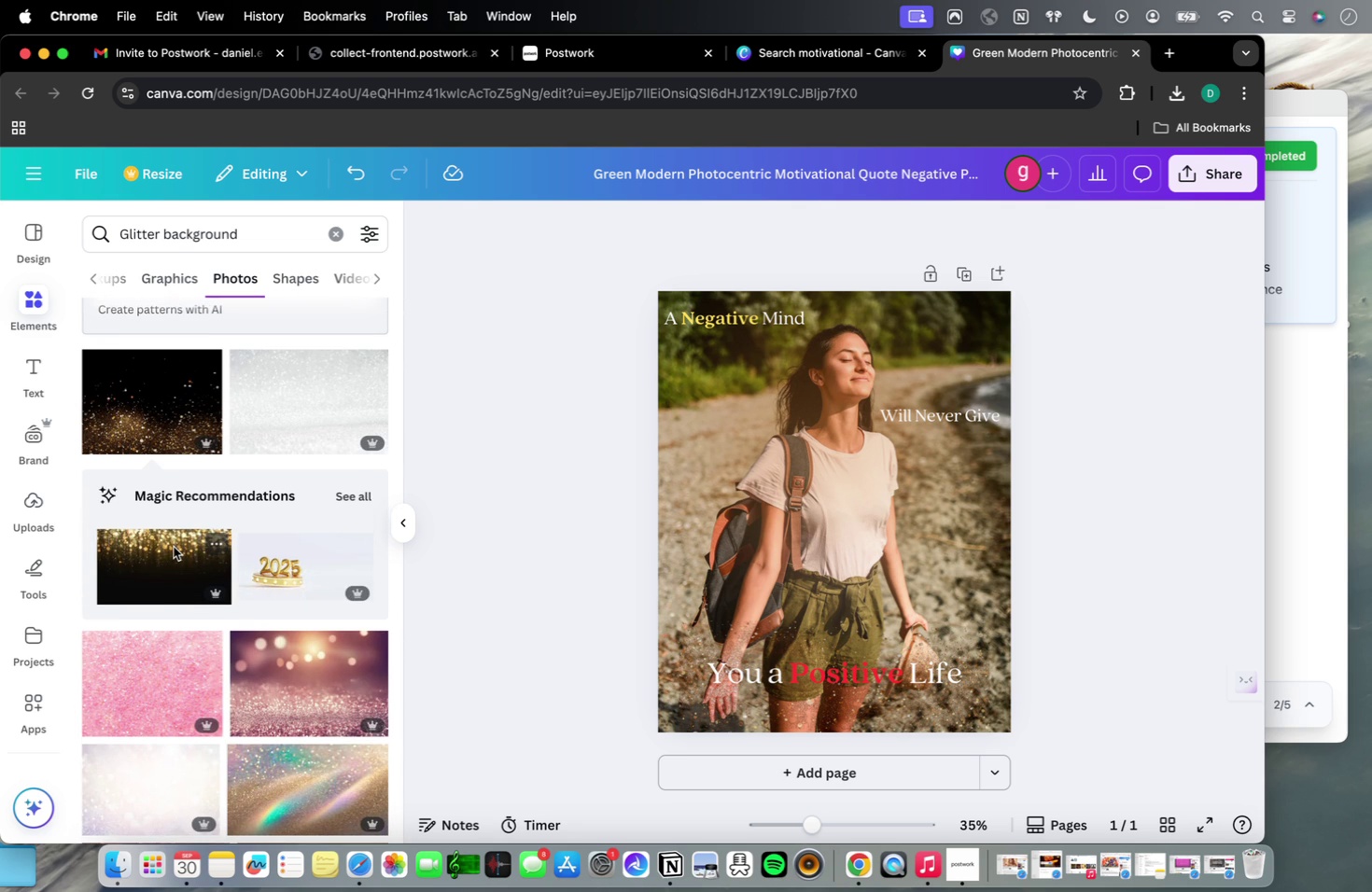 
wait(7.97)
 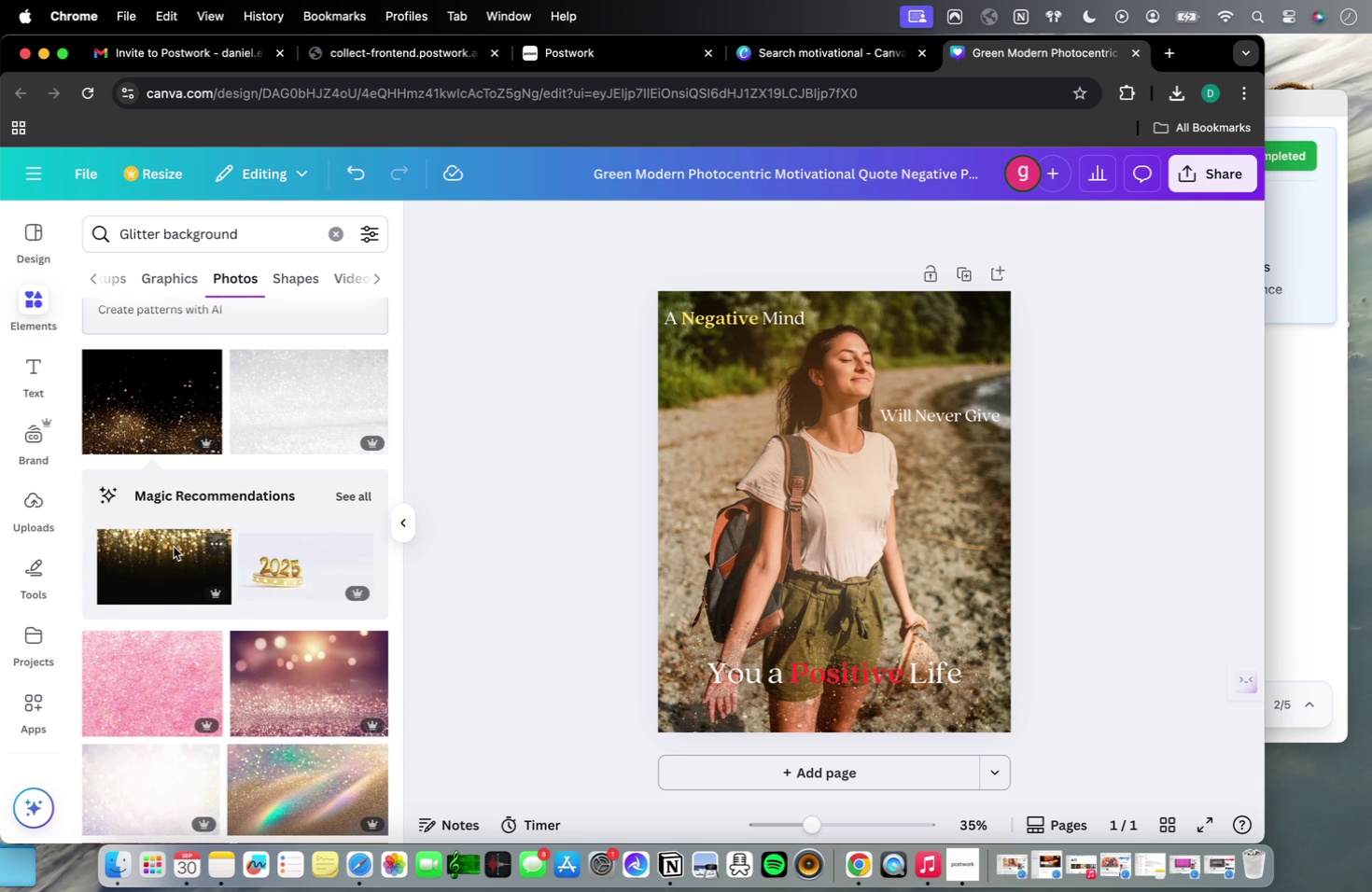 
left_click([631, 224])